 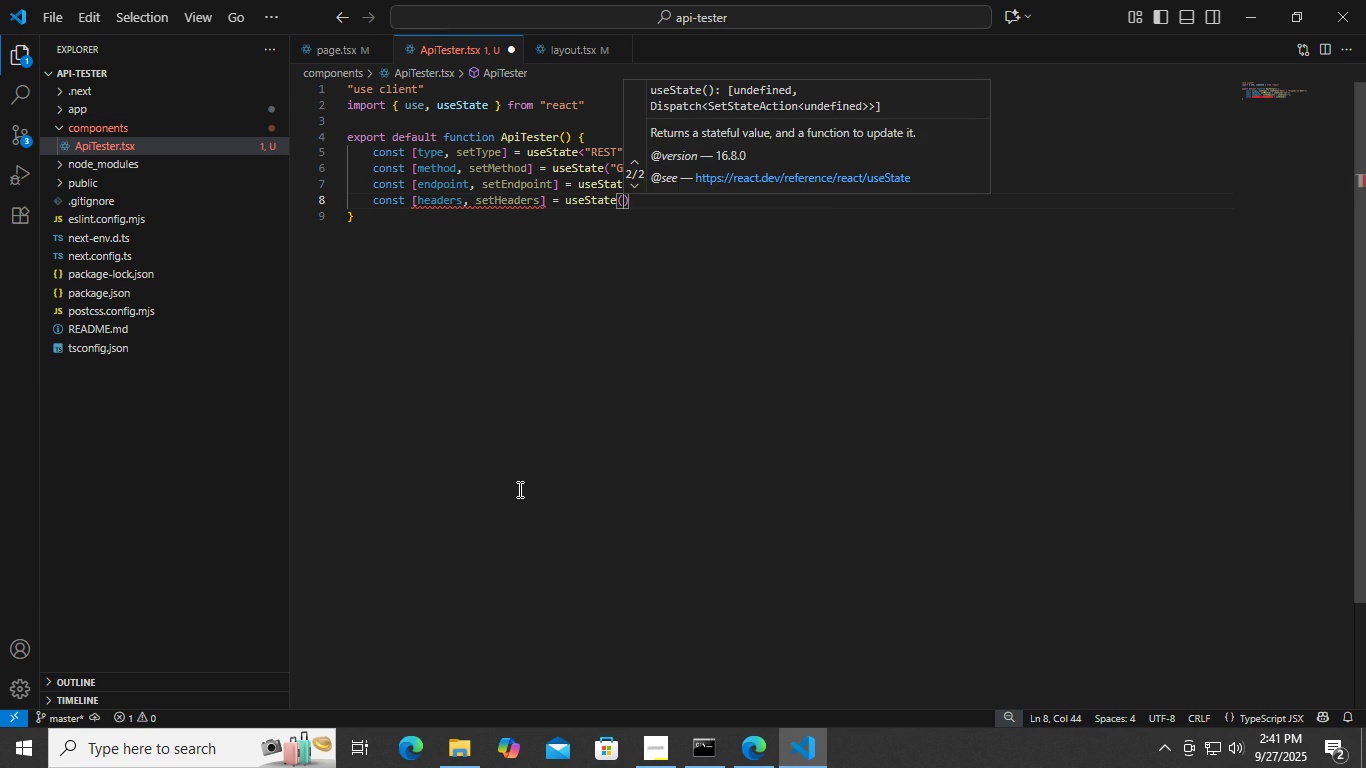 
key(Shift+ShiftLeft)
 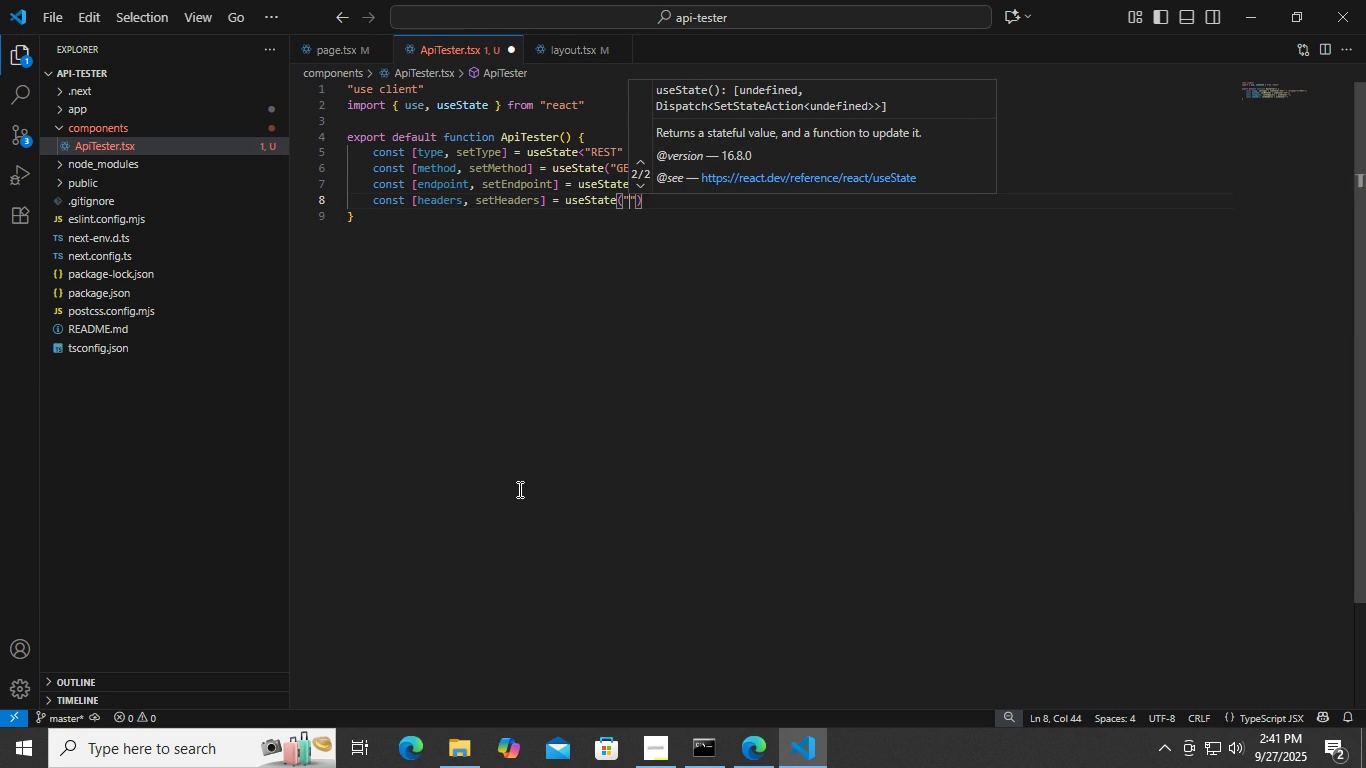 
key(Shift+Quote)
 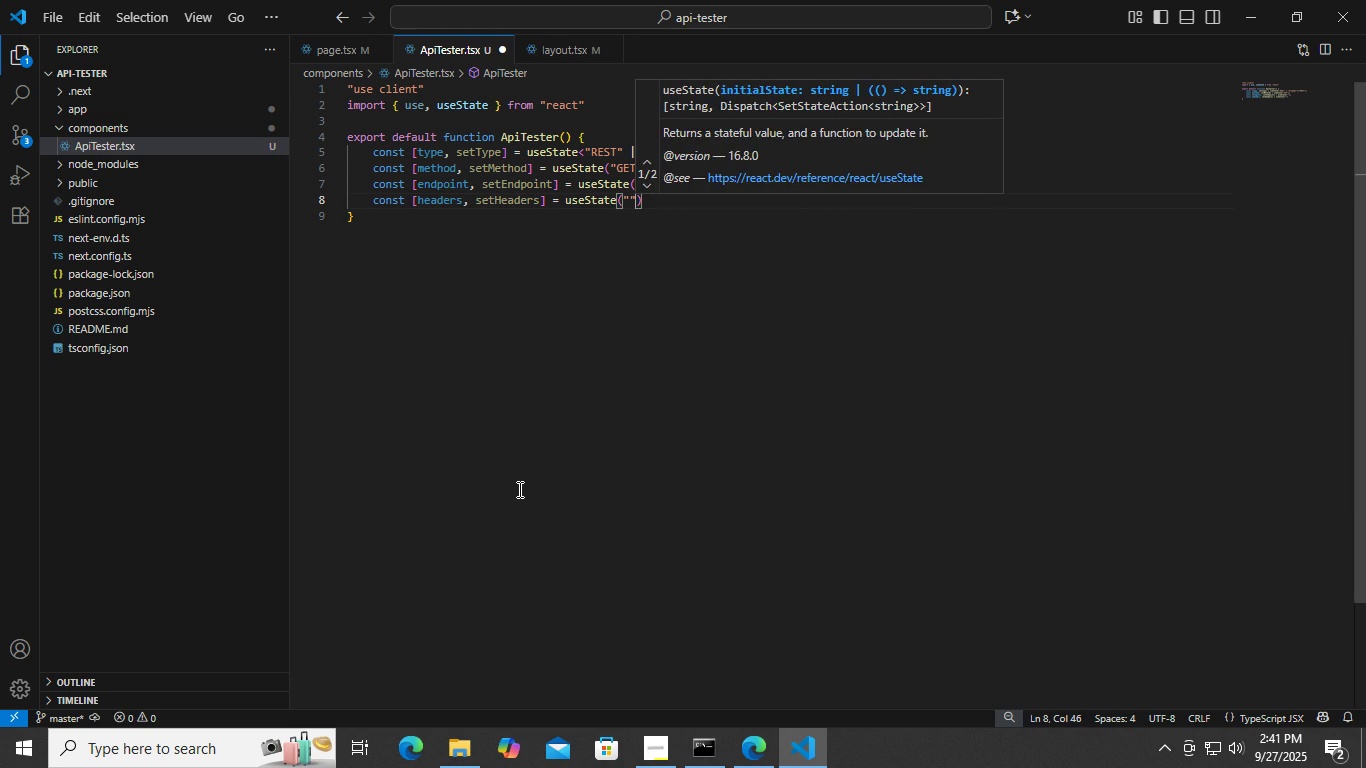 
key(ArrowRight)
 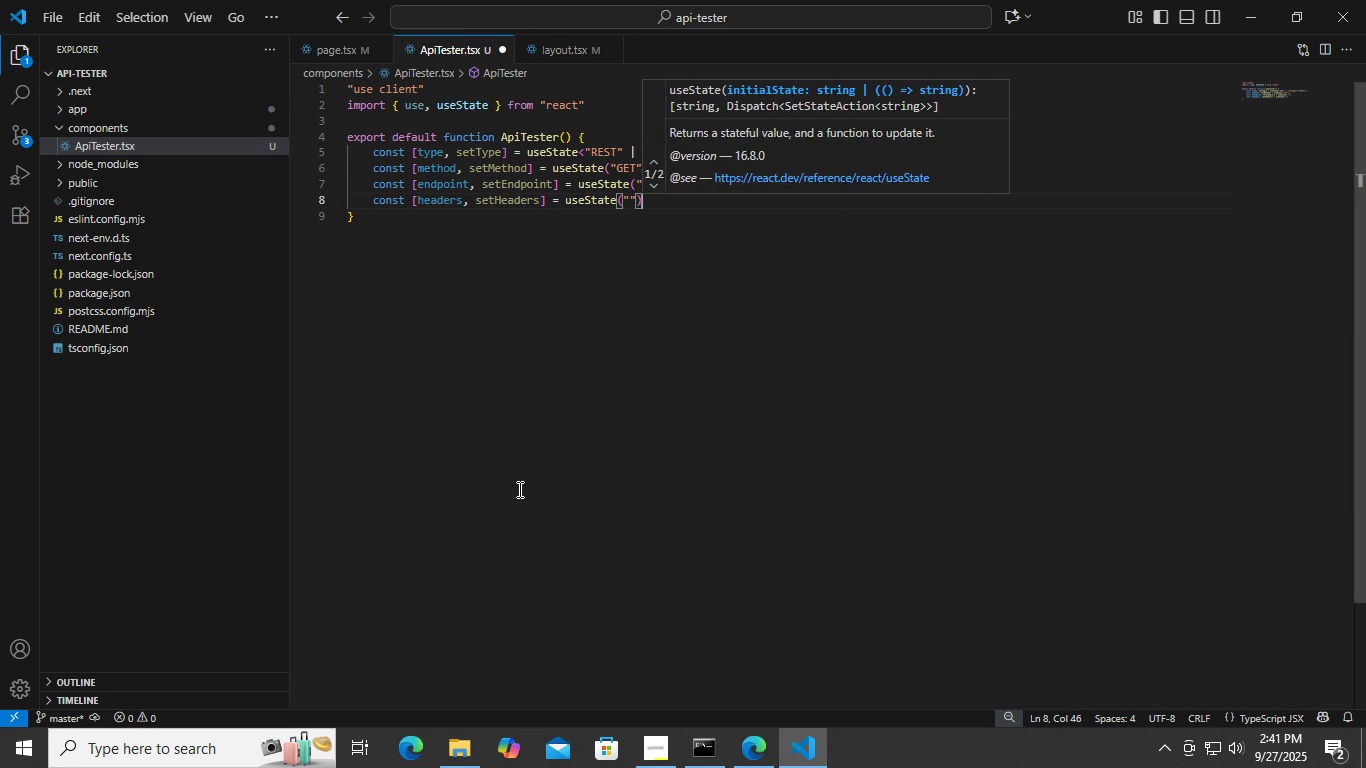 
key(ArrowRight)
 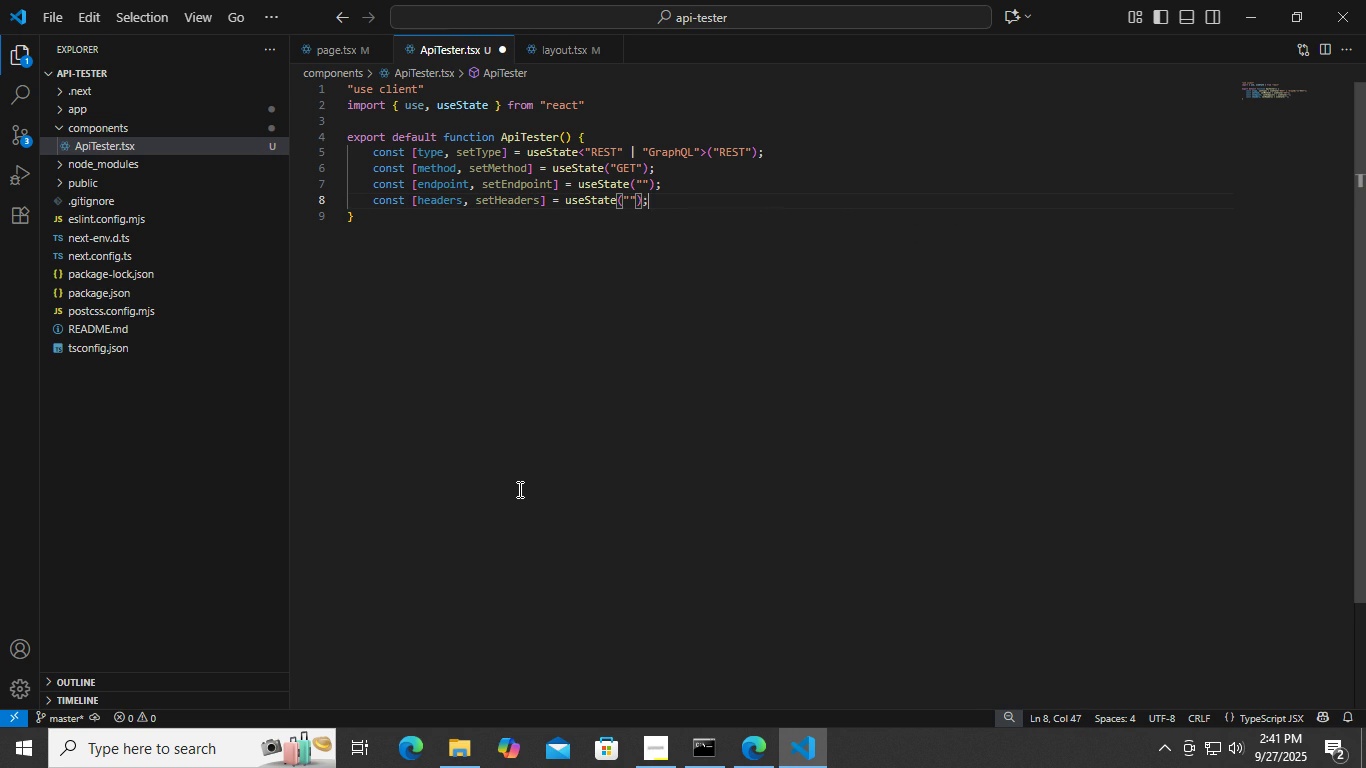 
key(Semicolon)
 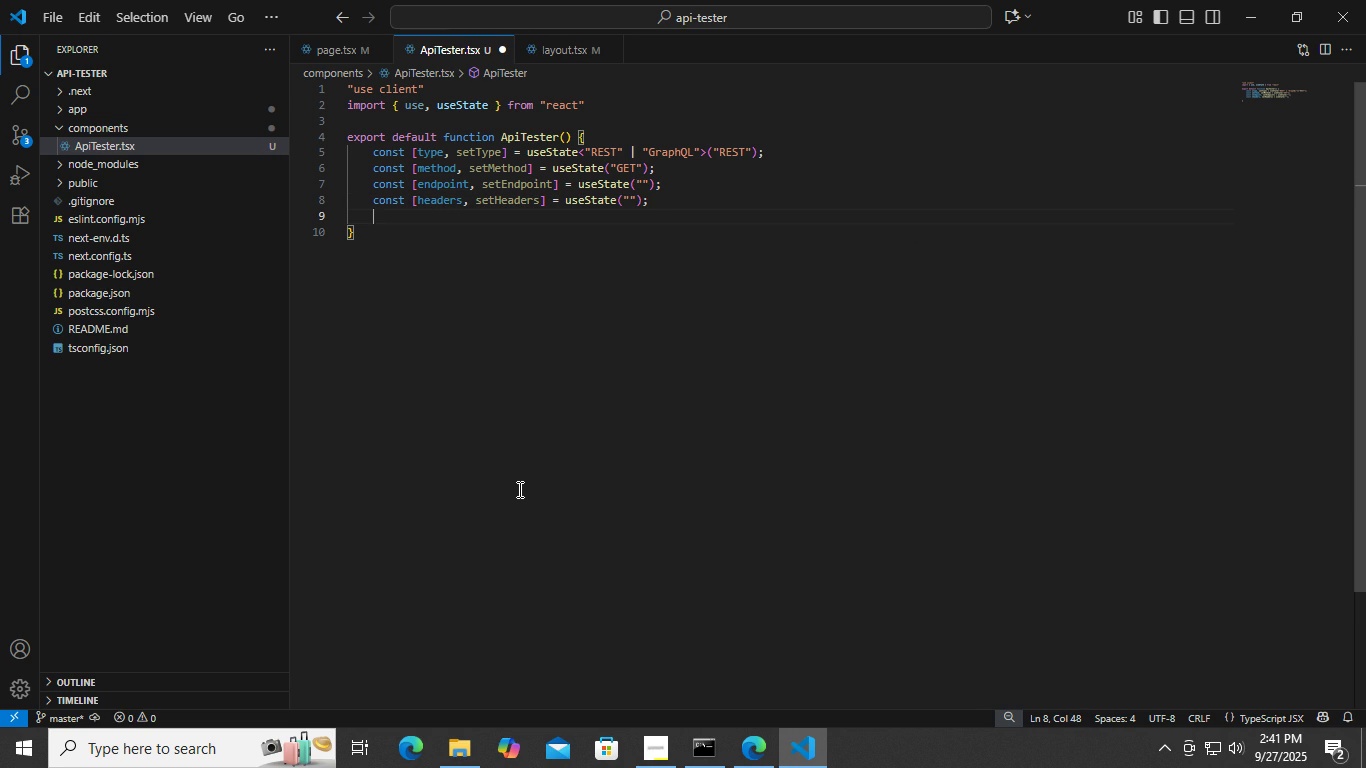 
key(Enter)
 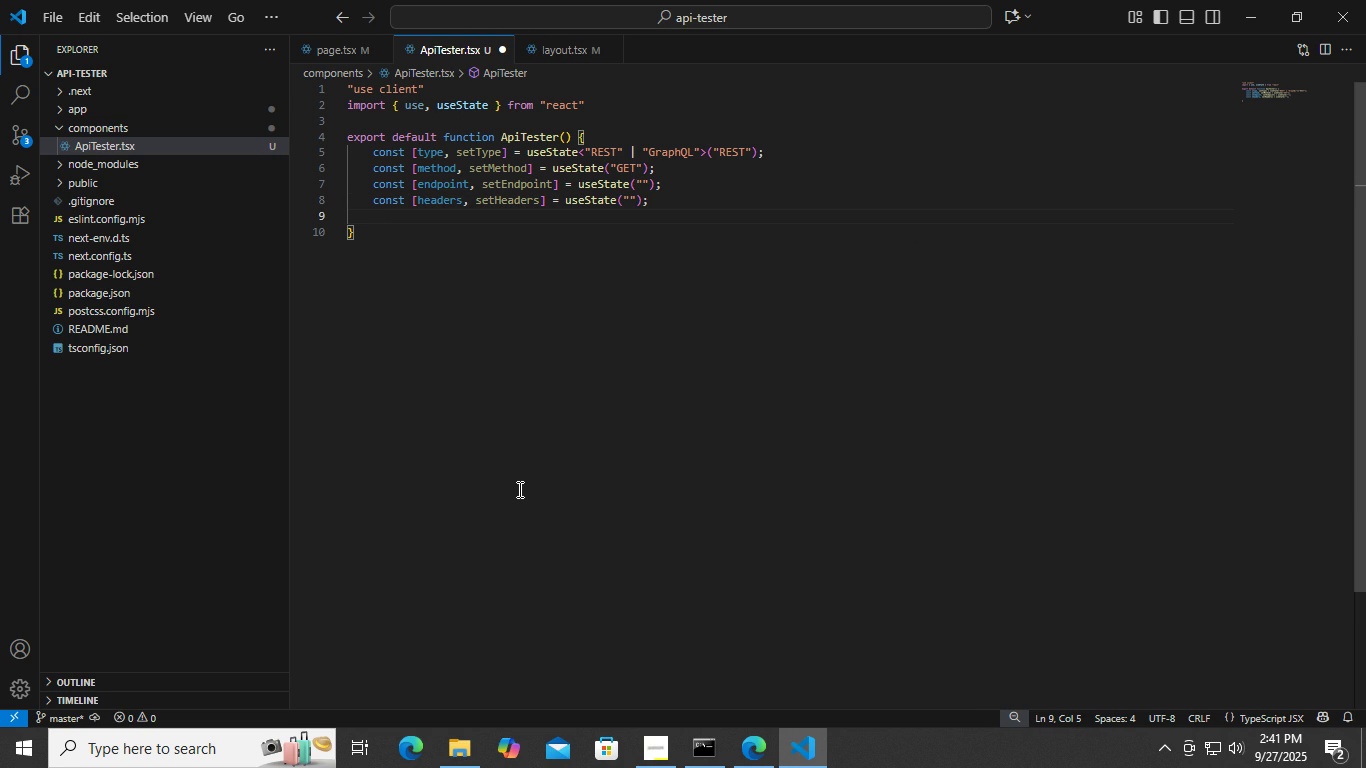 
key(Control+ControlLeft)
 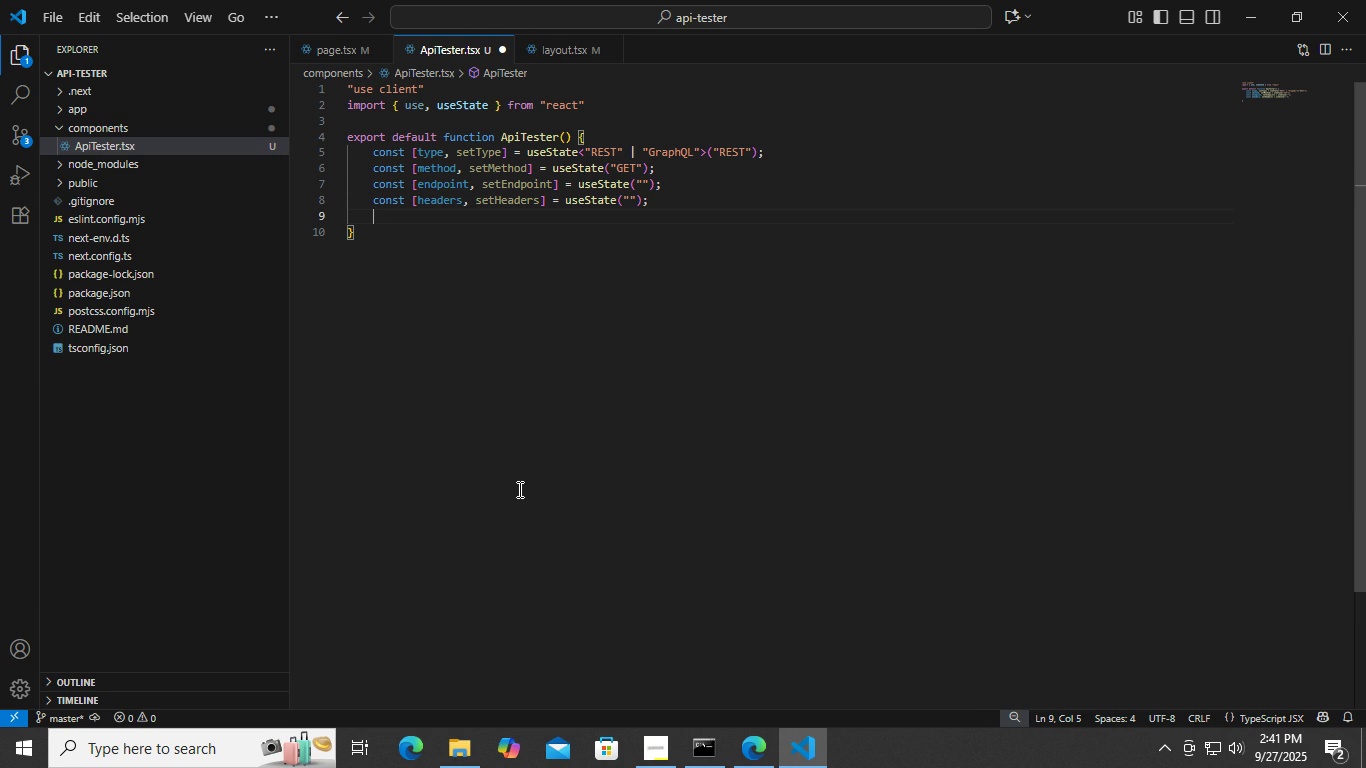 
key(Control+S)
 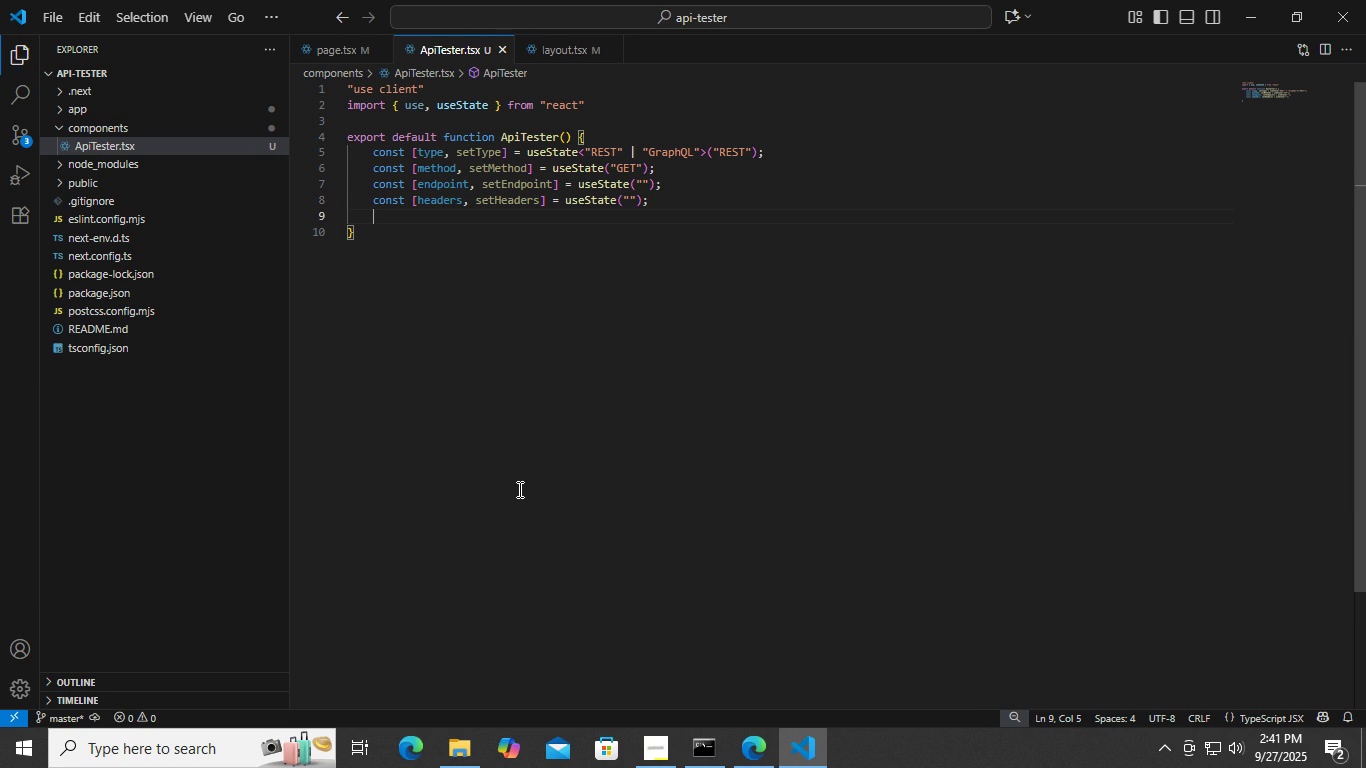 
key(Control+C)
 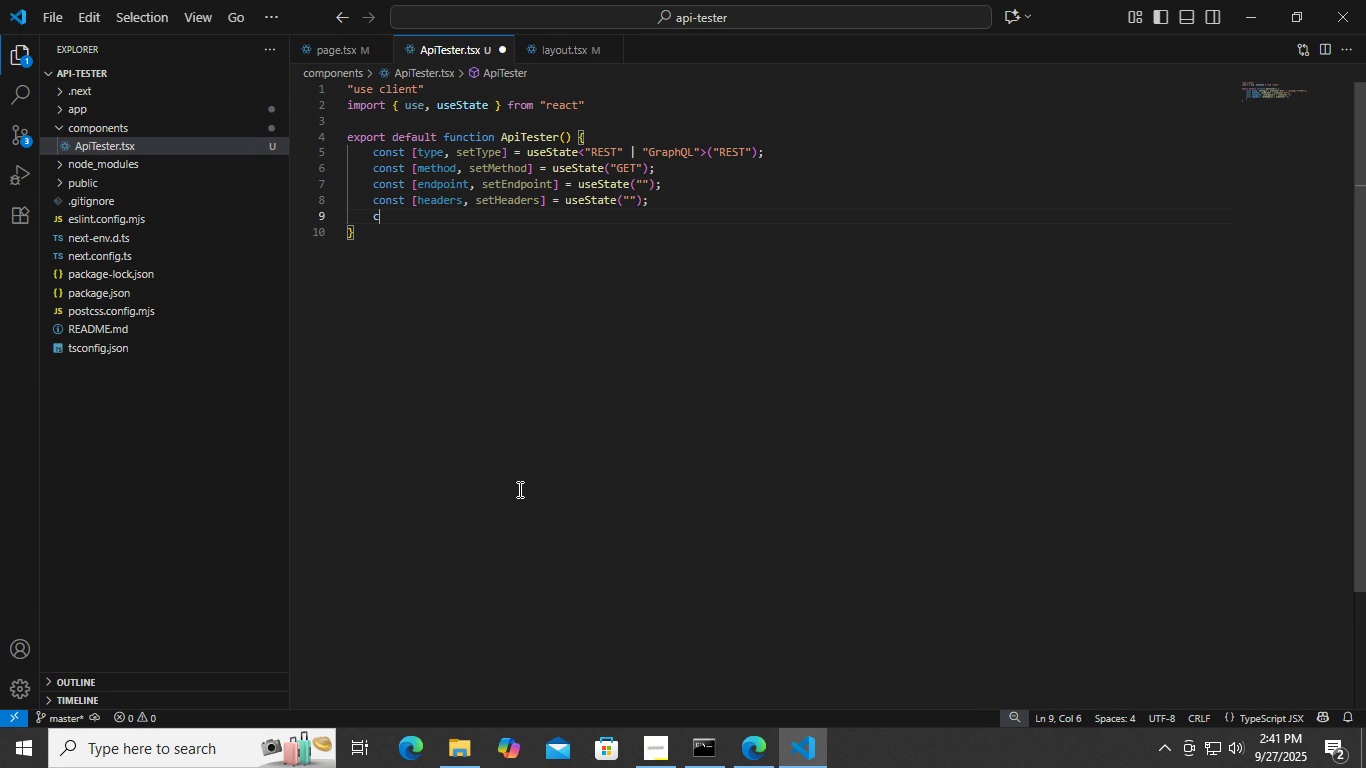 
type(onst [body, set)
key(Backspace)
key(Backspace)
type(etBody)
 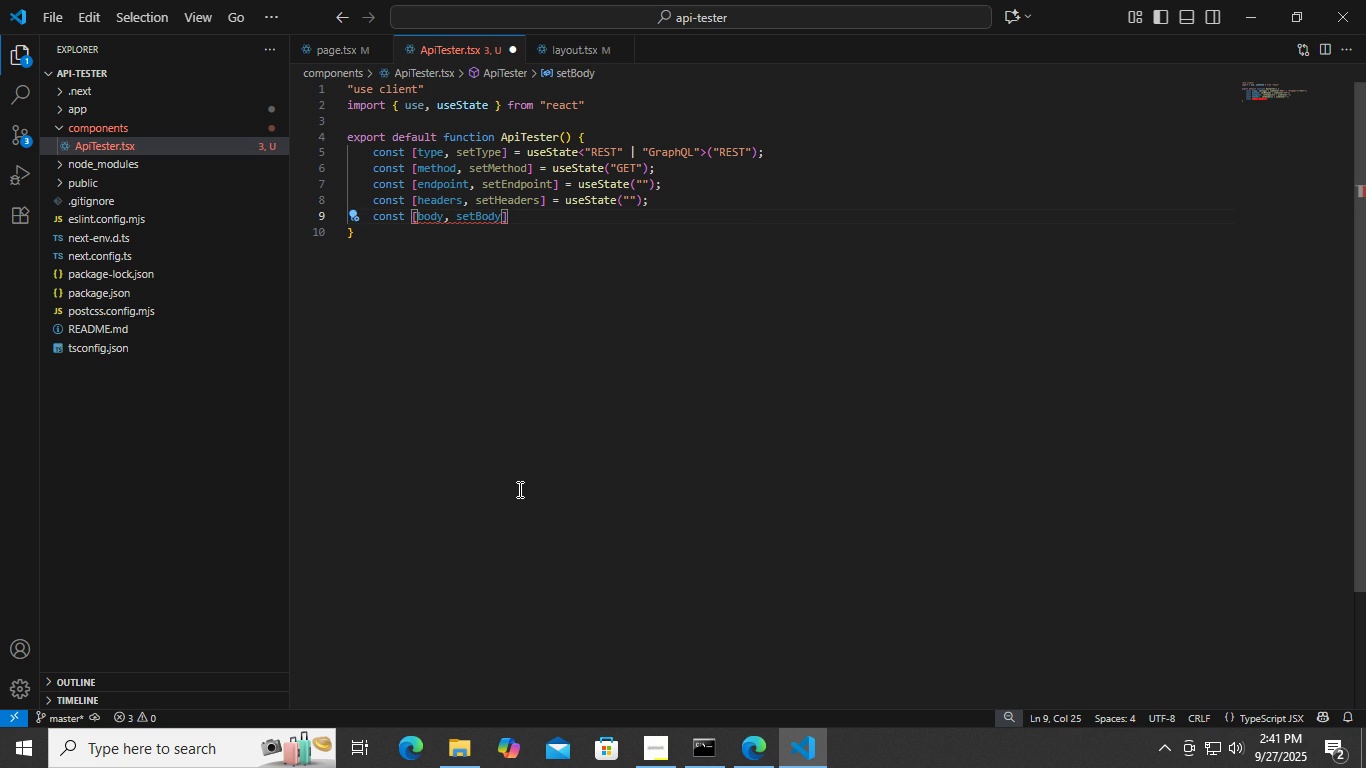 
key(ArrowRight)
 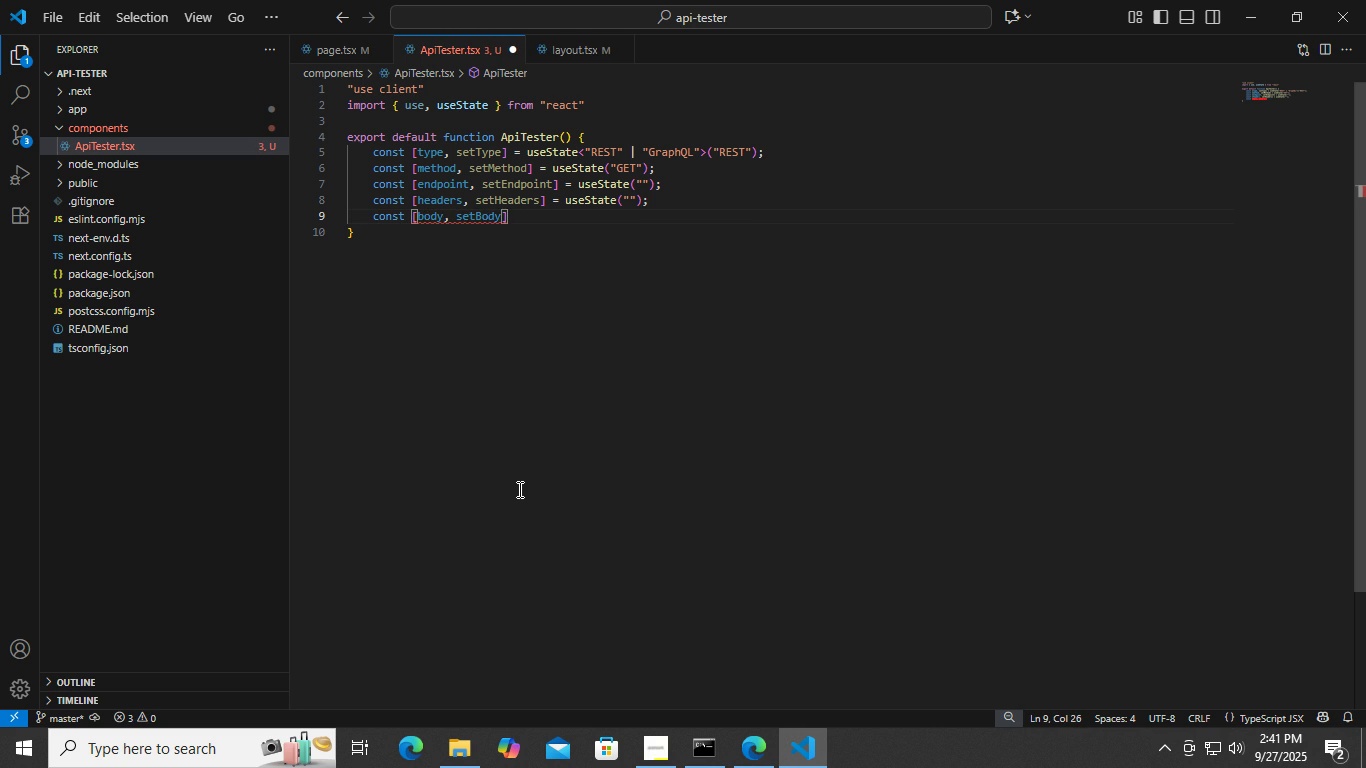 
type(  uses)
 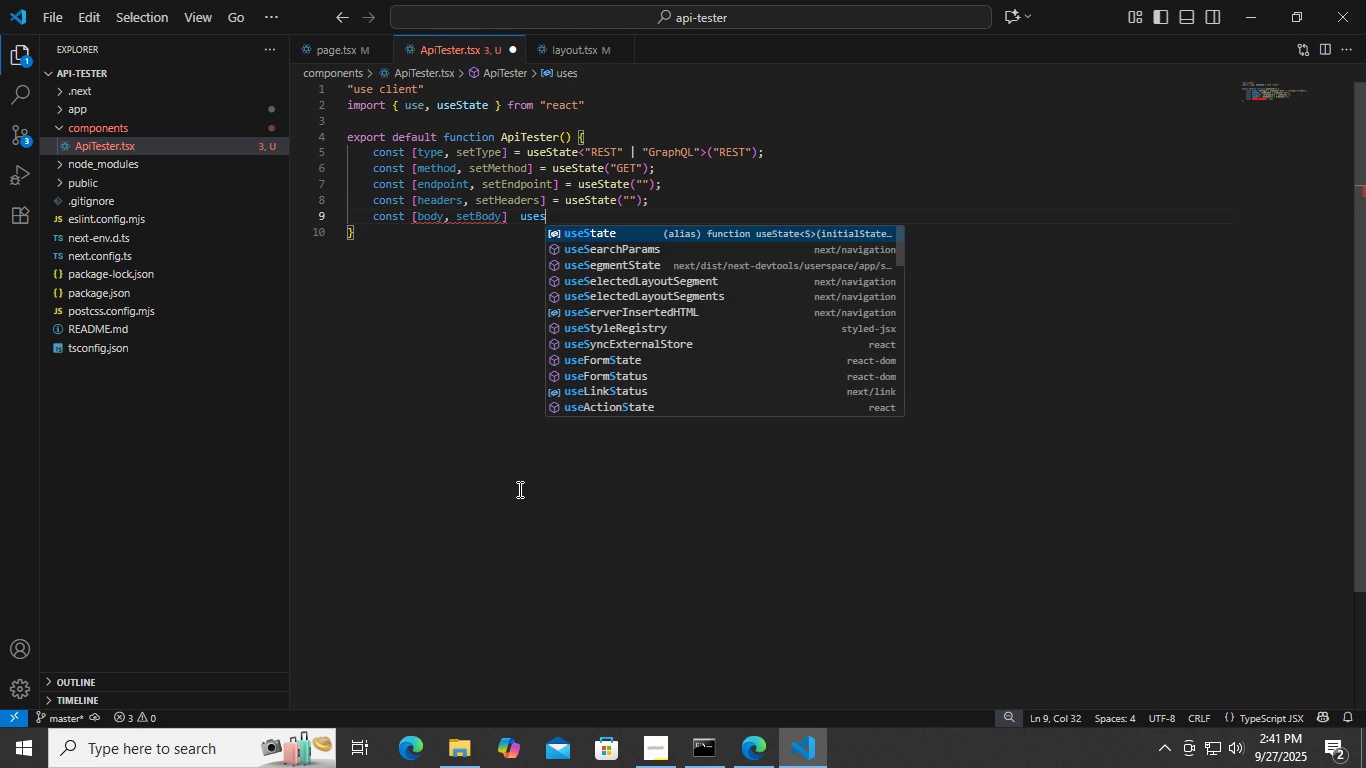 
key(Enter)